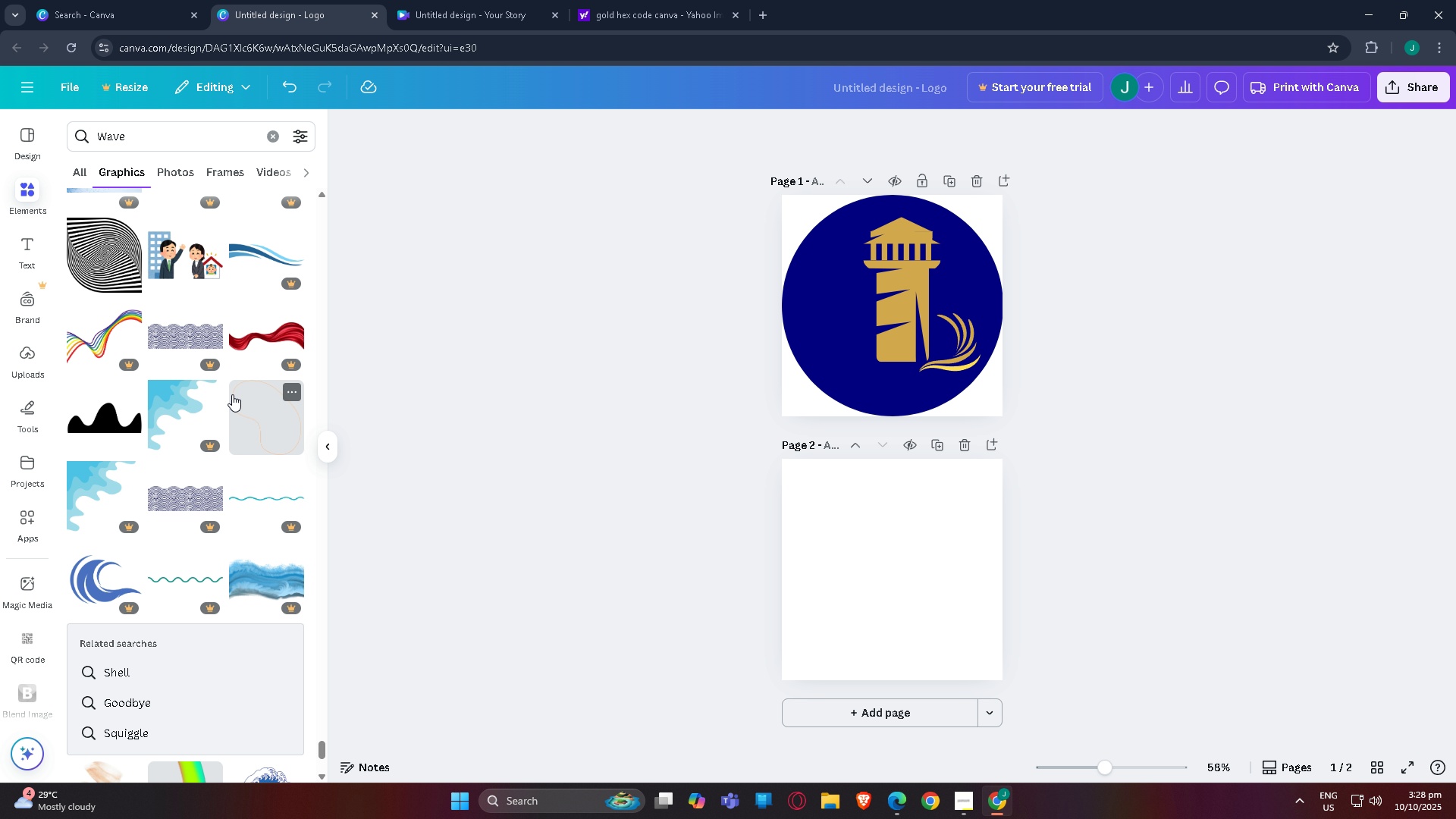 
scroll: coordinate [206, 560], scroll_direction: down, amount: 8.0
 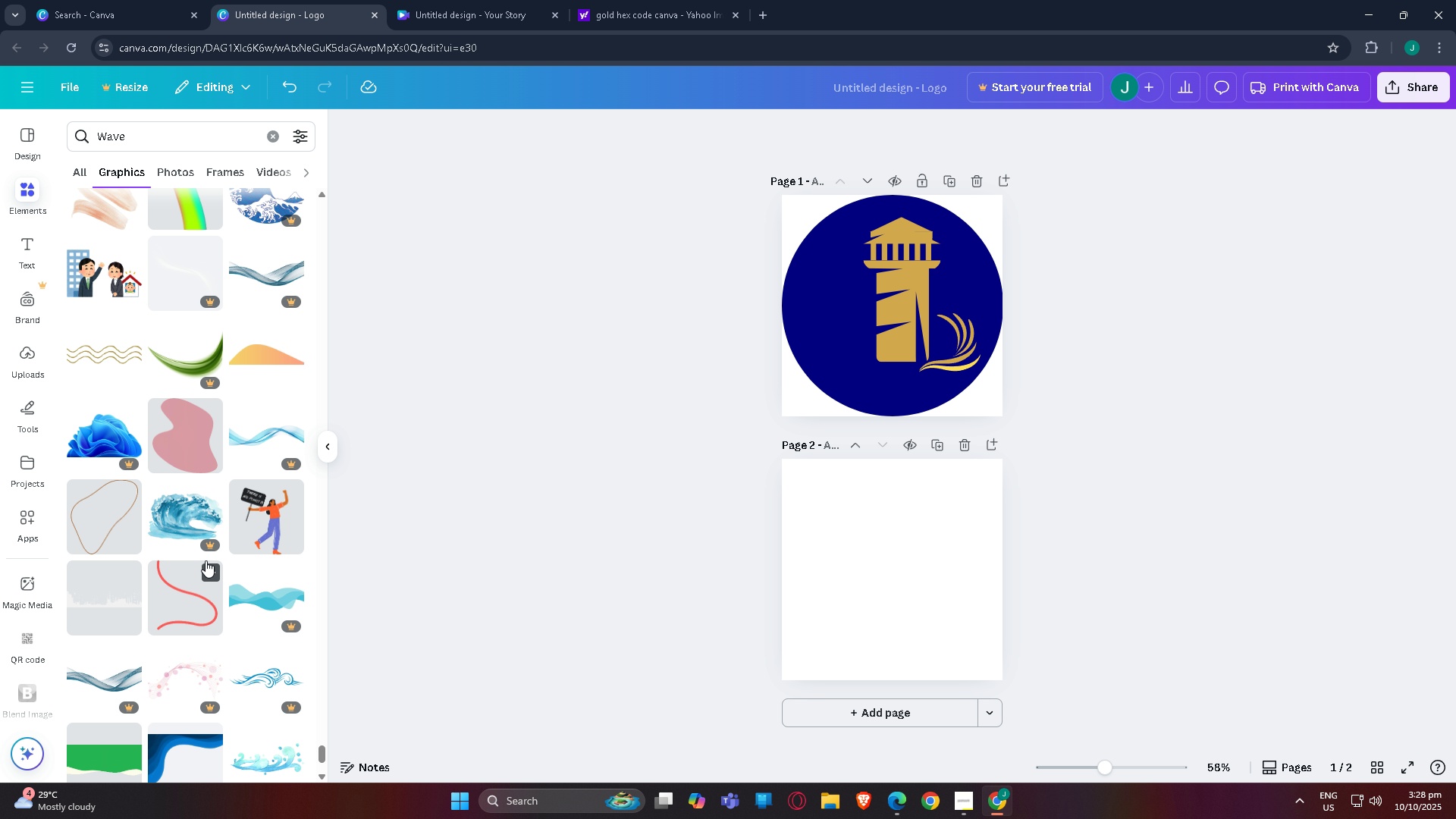 
scroll: coordinate [141, 576], scroll_direction: down, amount: 10.0
 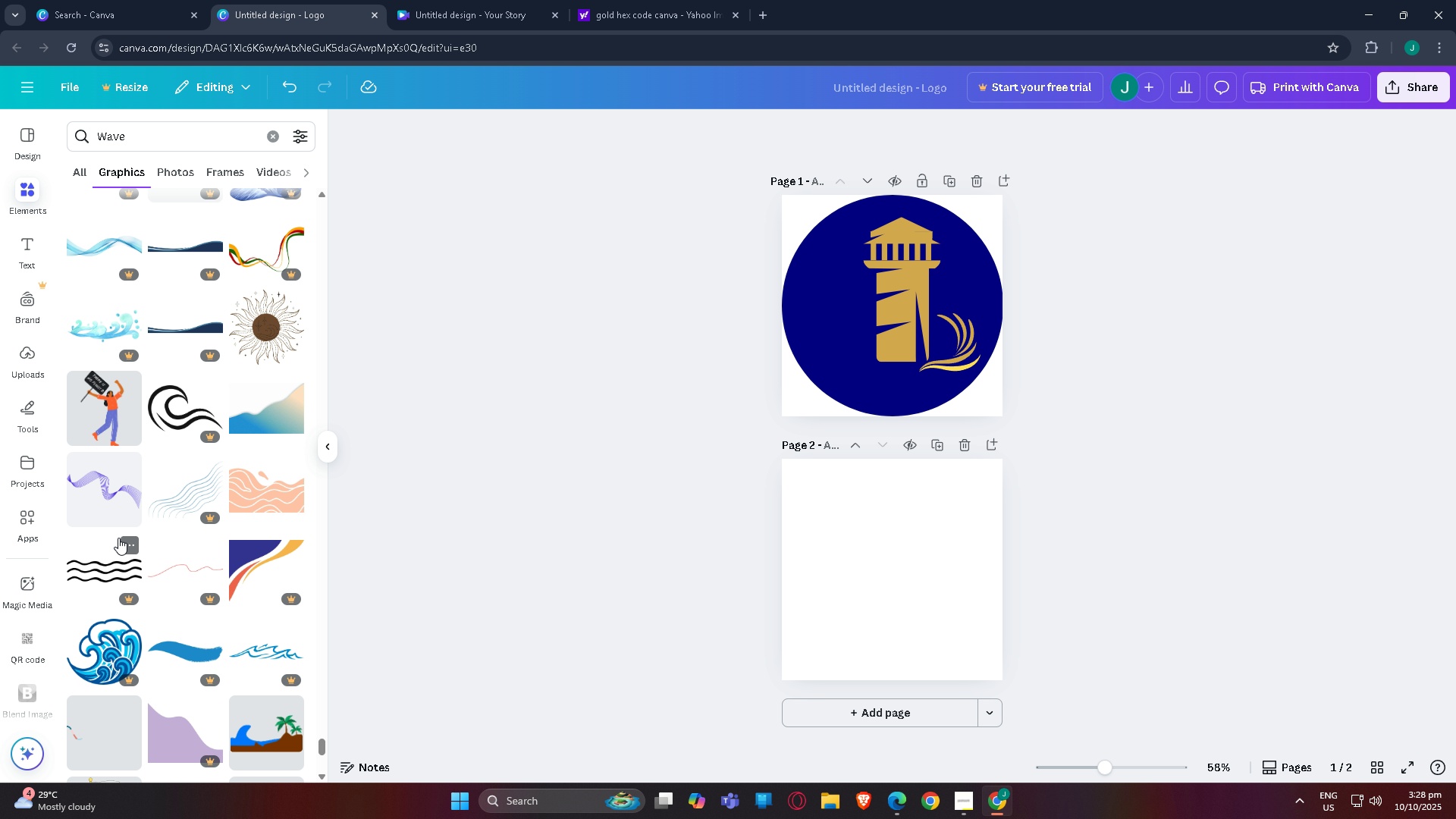 
scroll: coordinate [133, 520], scroll_direction: down, amount: 6.0
 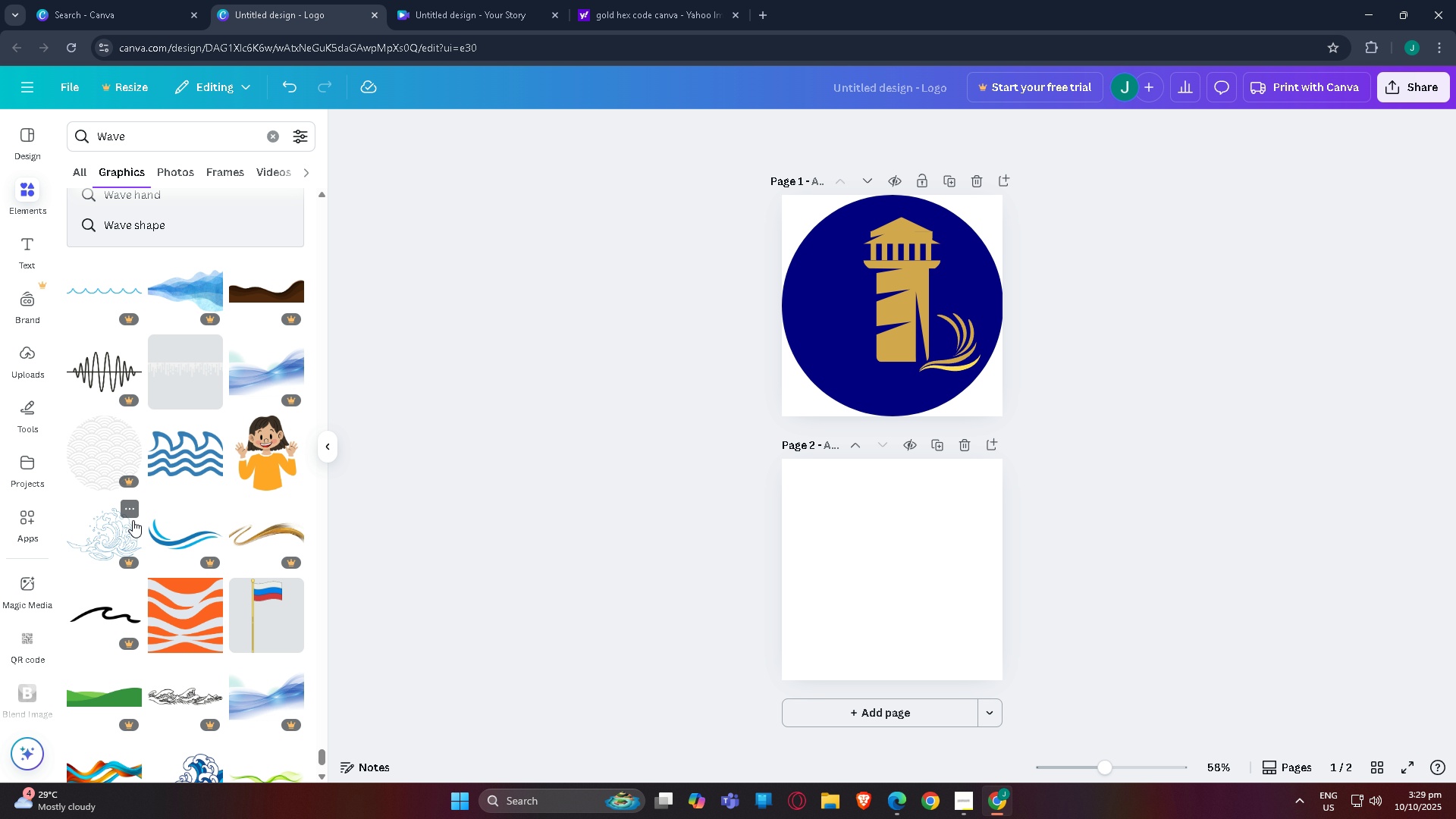 
scroll: coordinate [93, 397], scroll_direction: down, amount: 20.0
 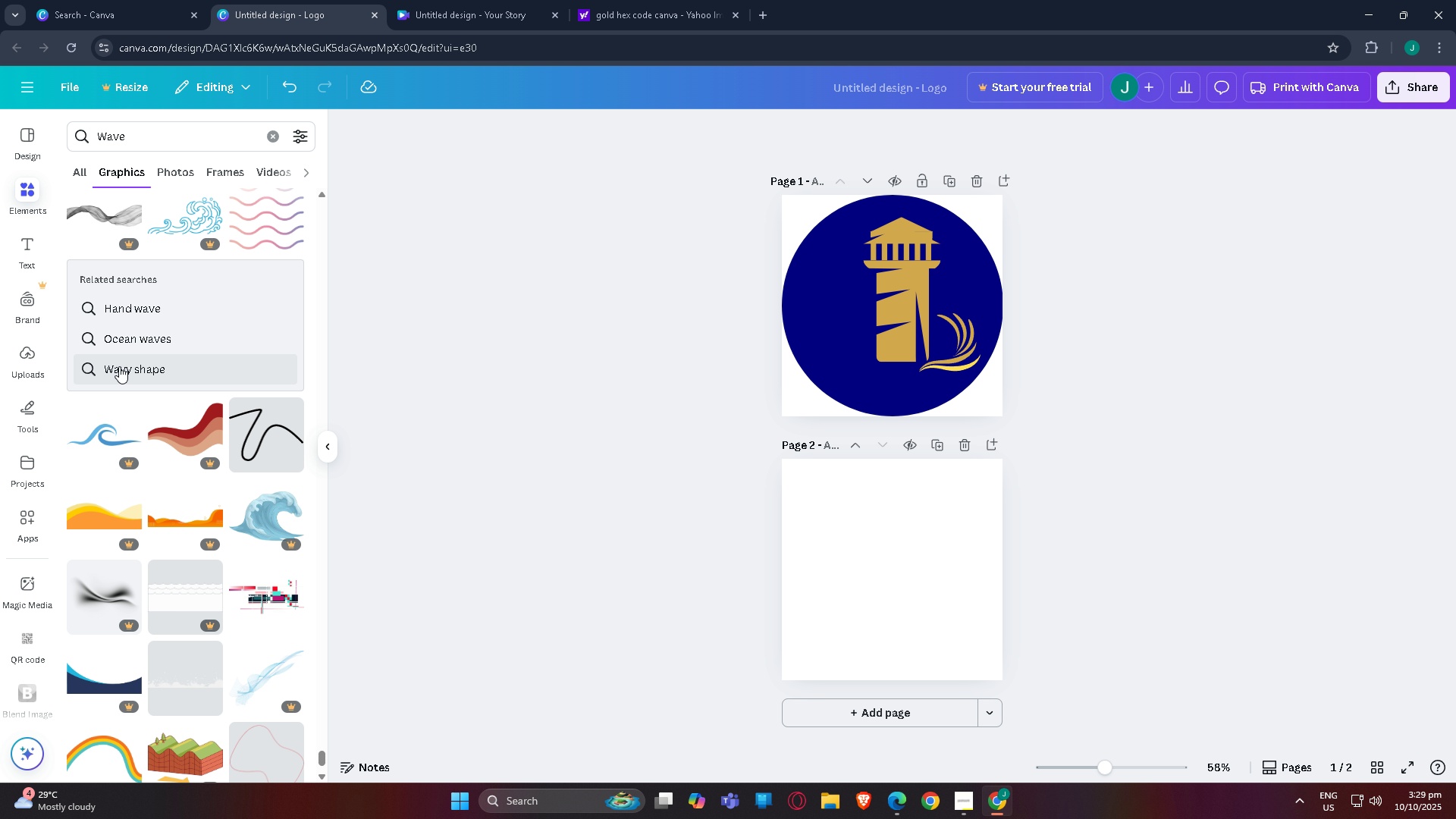 
wait(15.64)
 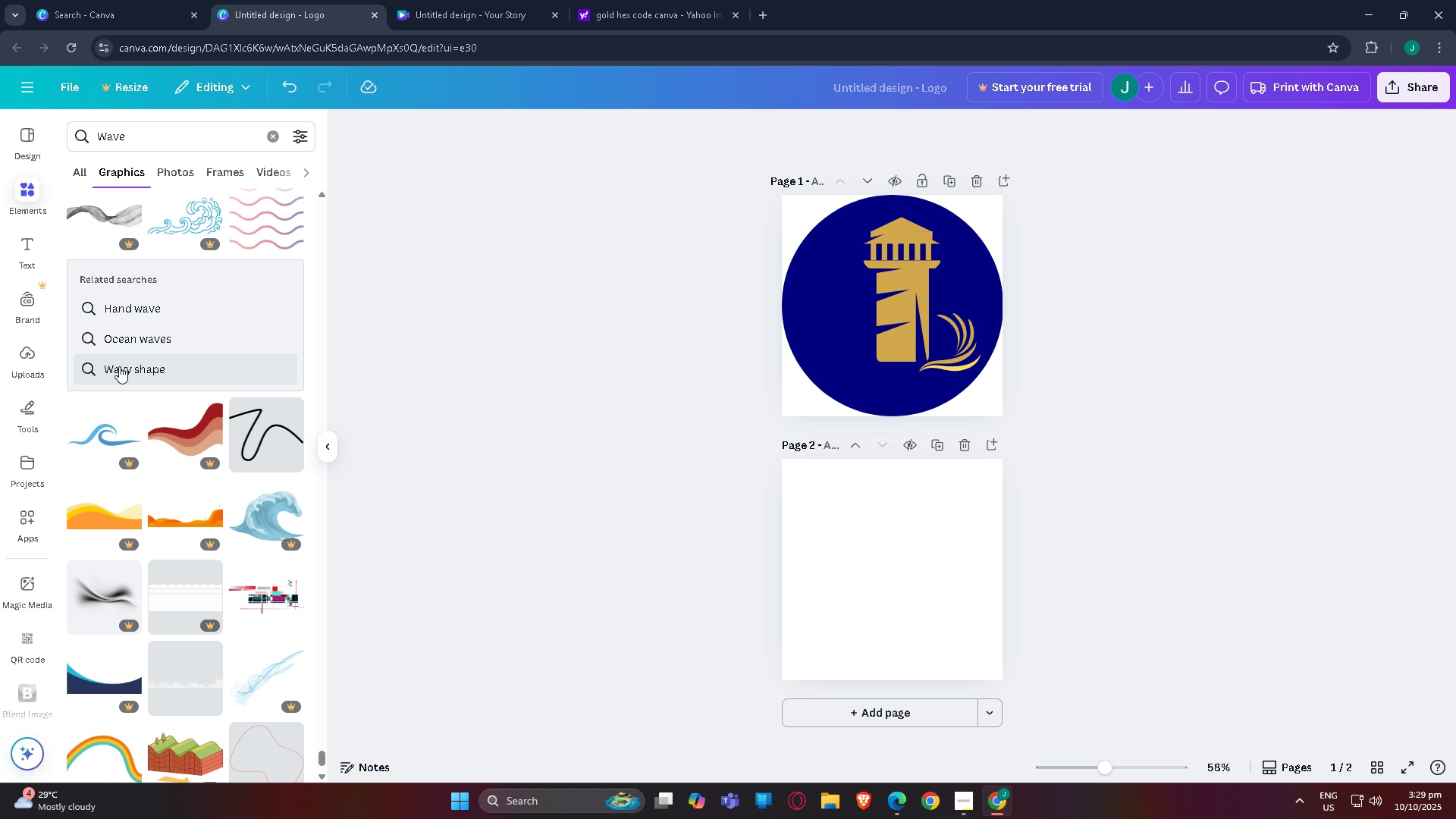 
scroll: coordinate [140, 394], scroll_direction: down, amount: 9.0
 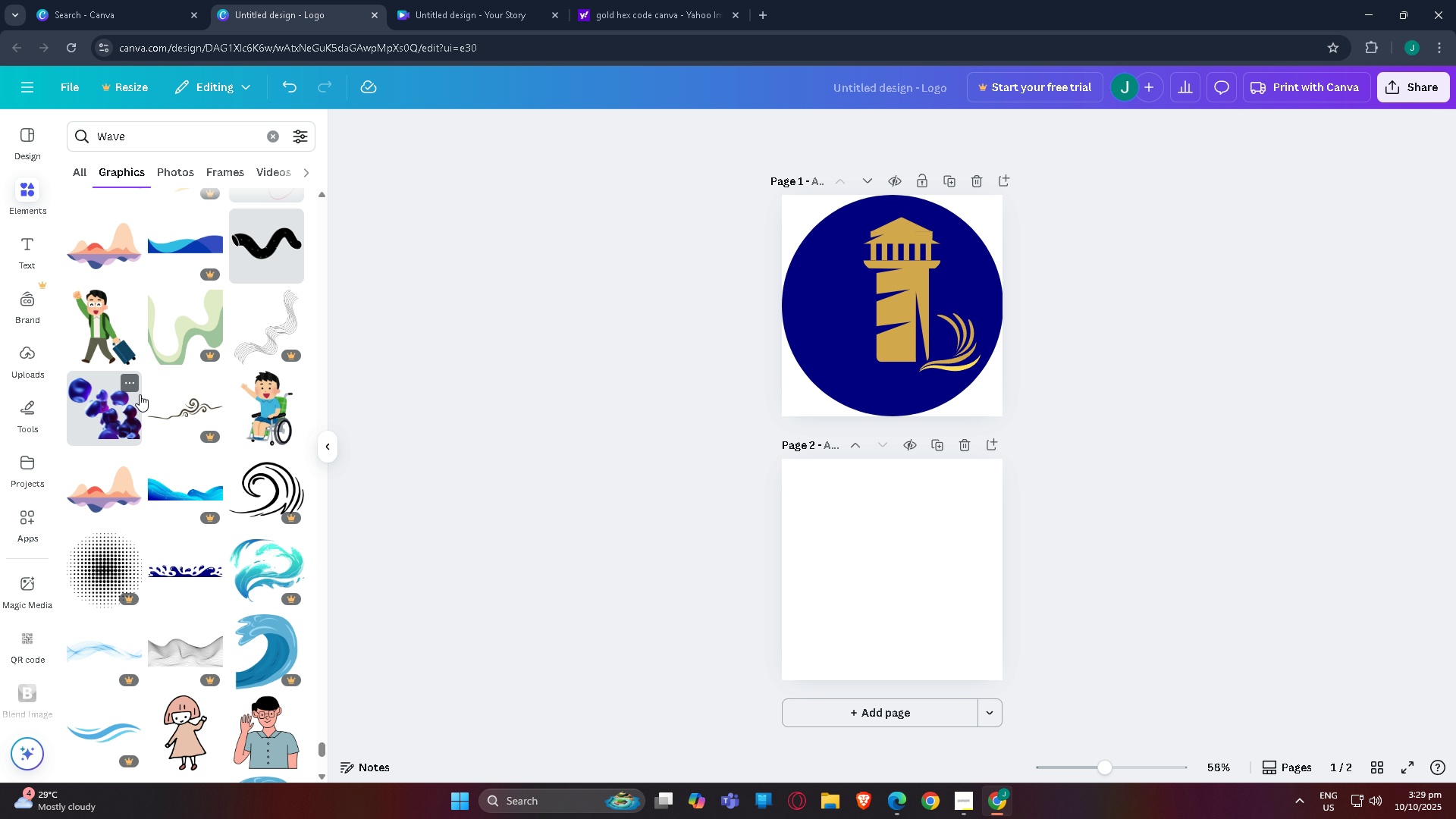 
wait(10.48)
 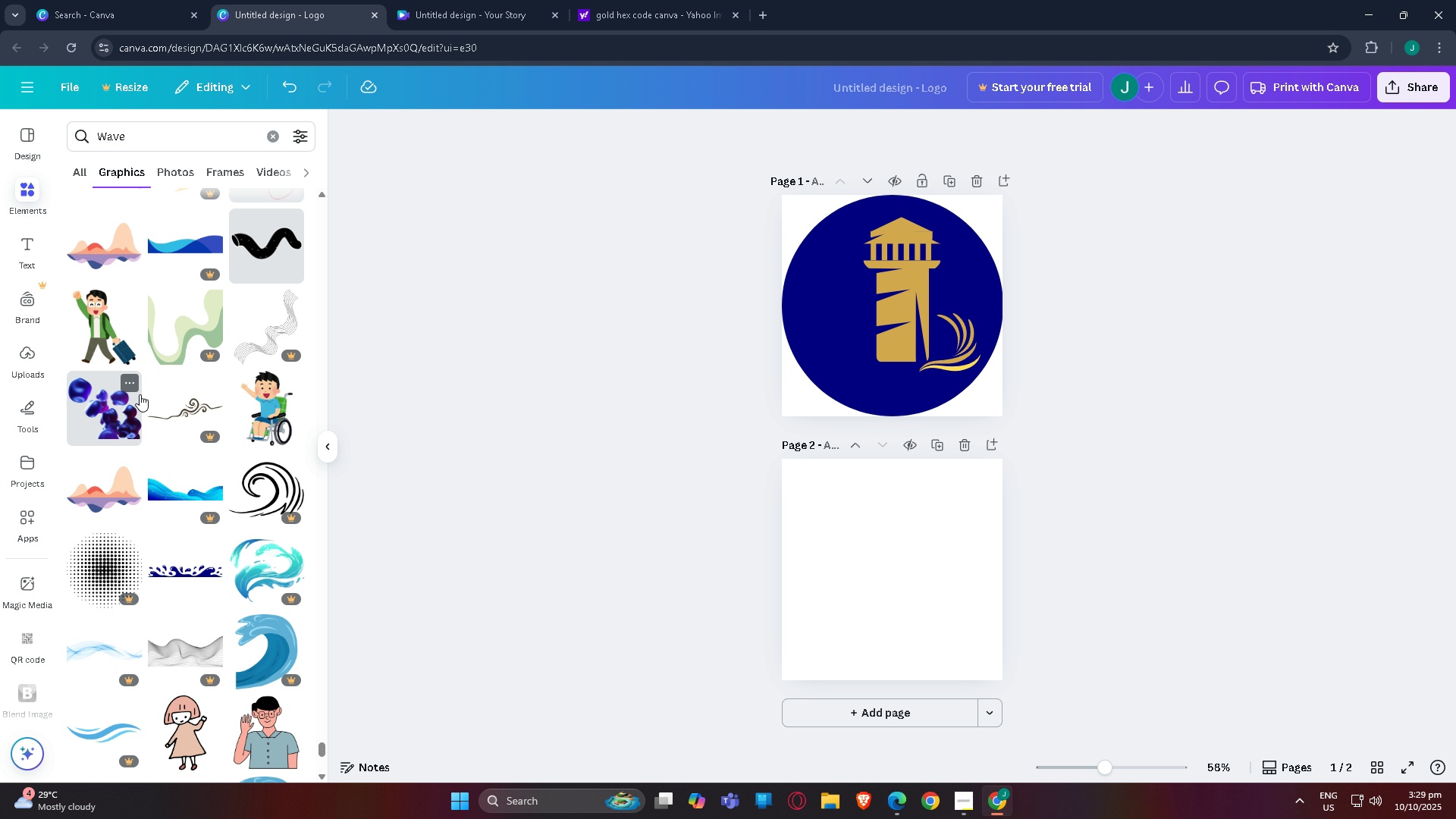 
scroll: coordinate [149, 420], scroll_direction: down, amount: 22.0
 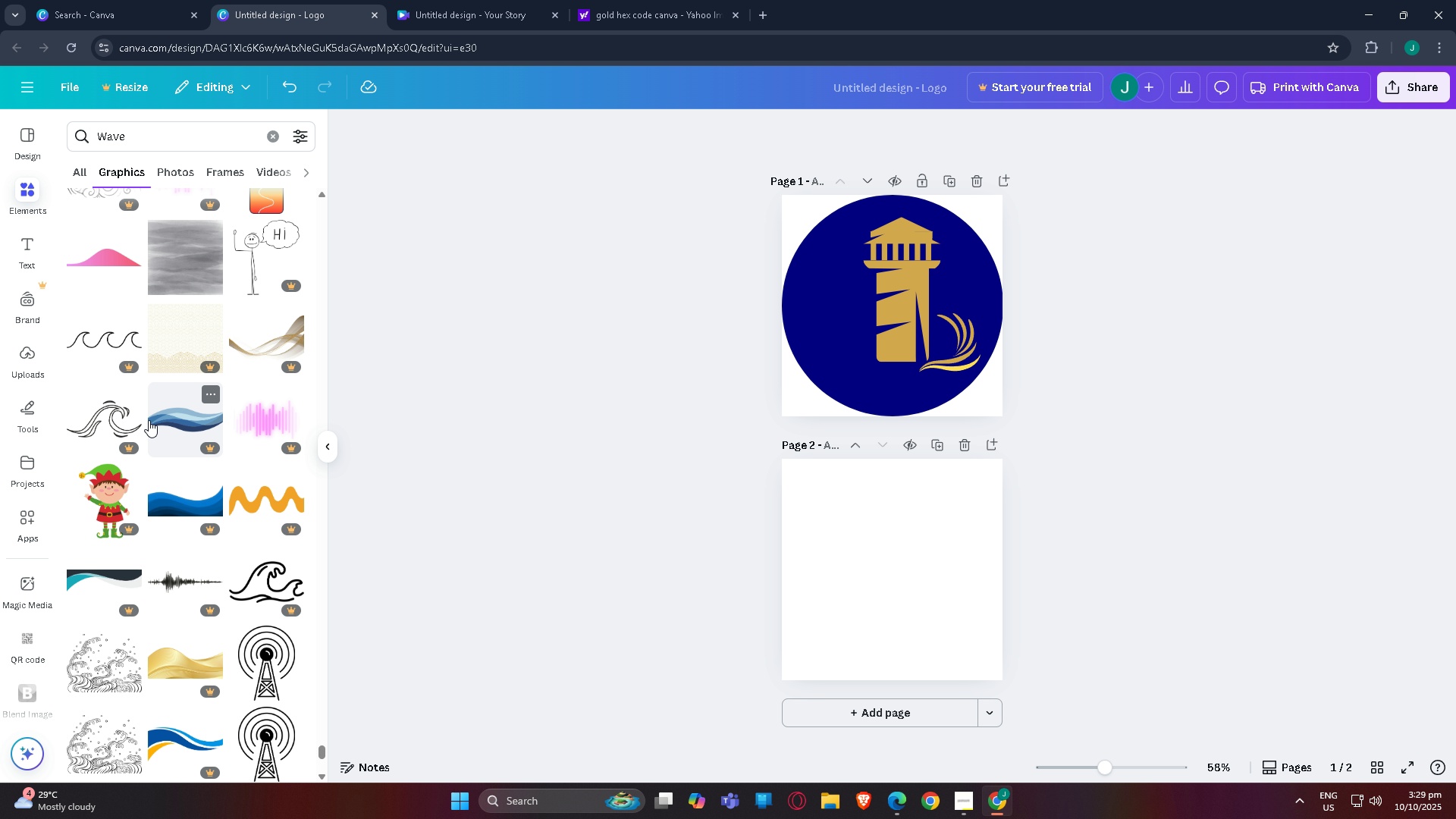 
wait(5.68)
 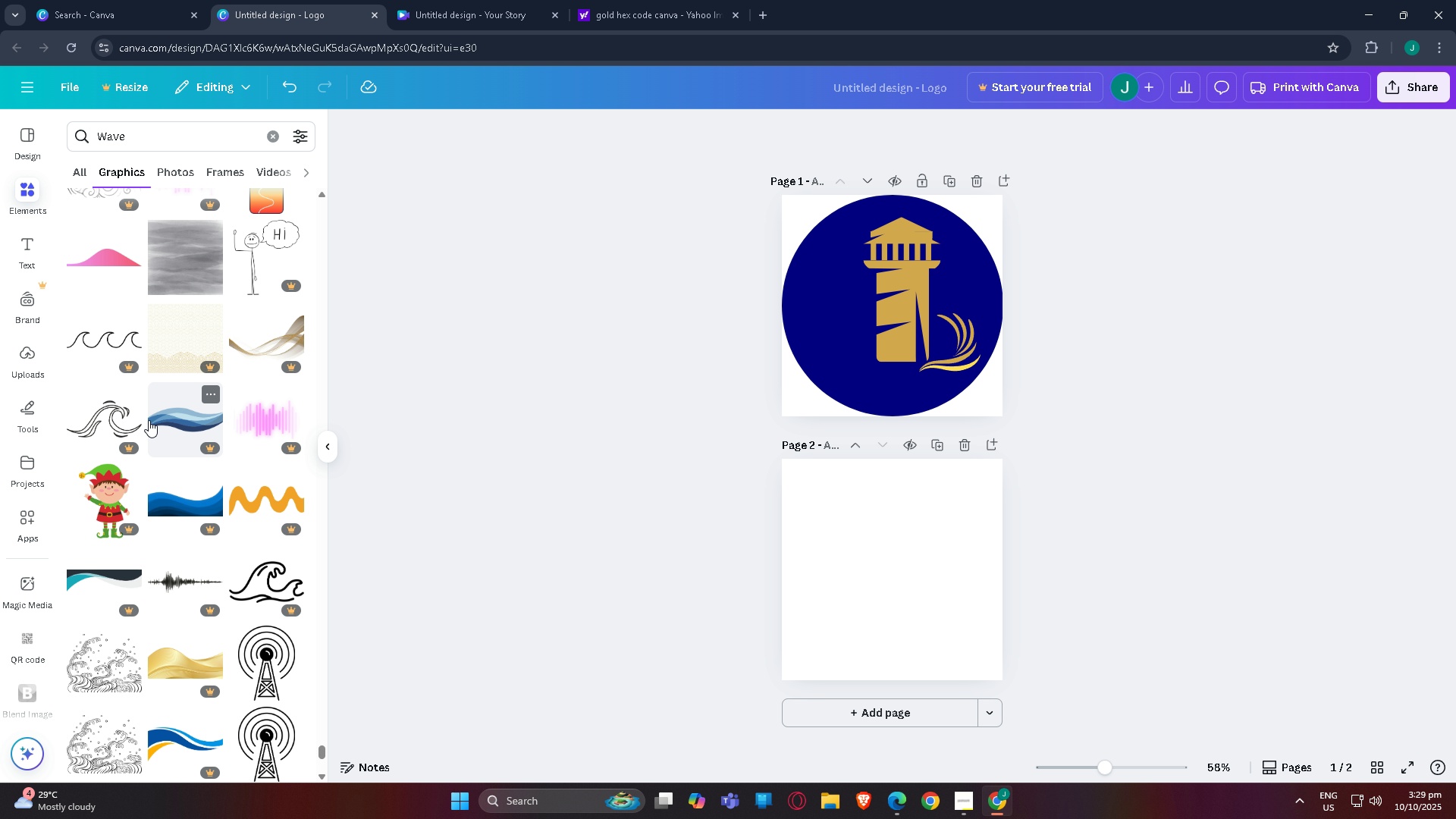 
scroll: coordinate [104, 293], scroll_direction: down, amount: 24.0
 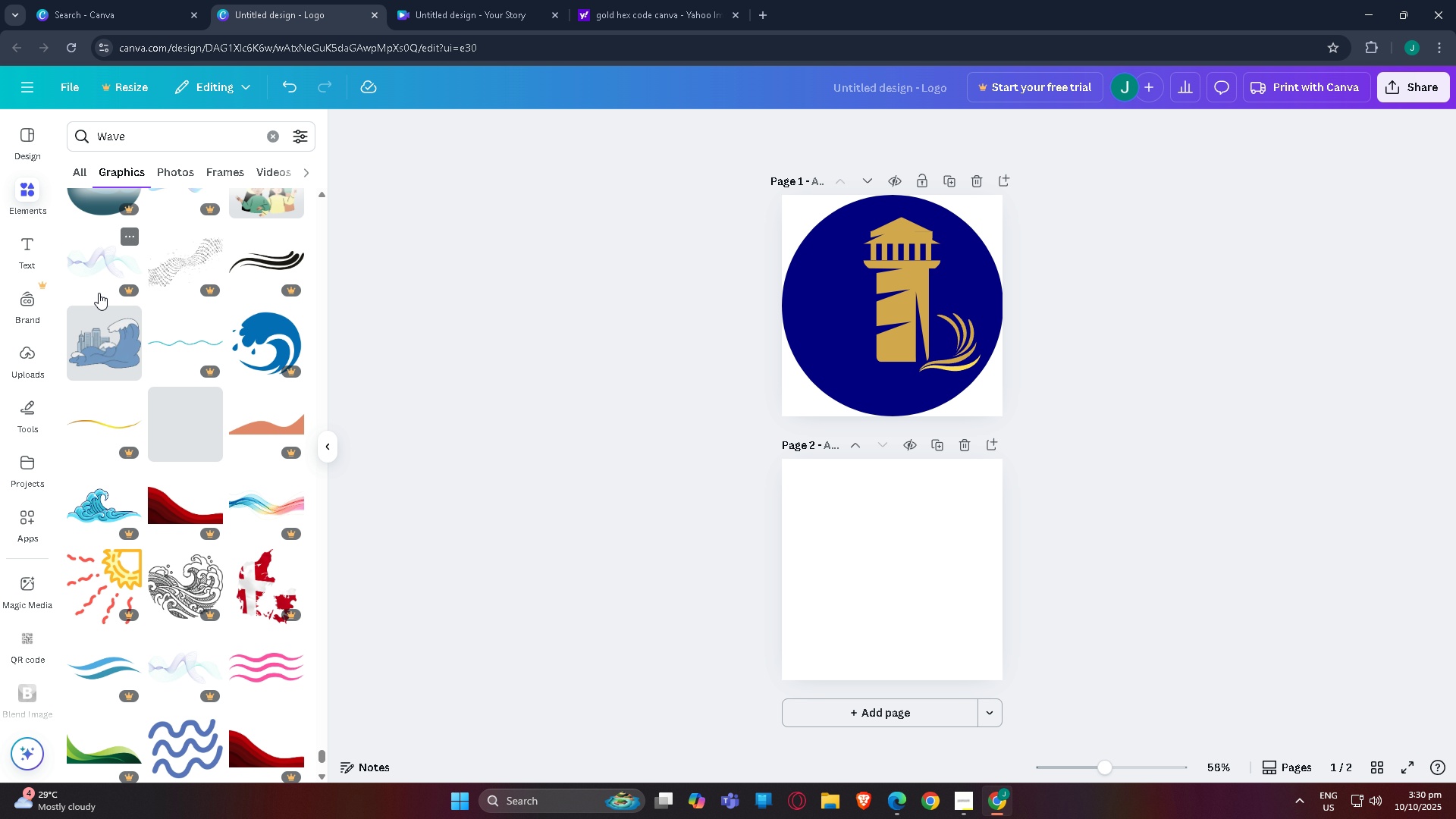 
scroll: coordinate [149, 394], scroll_direction: down, amount: 25.0
 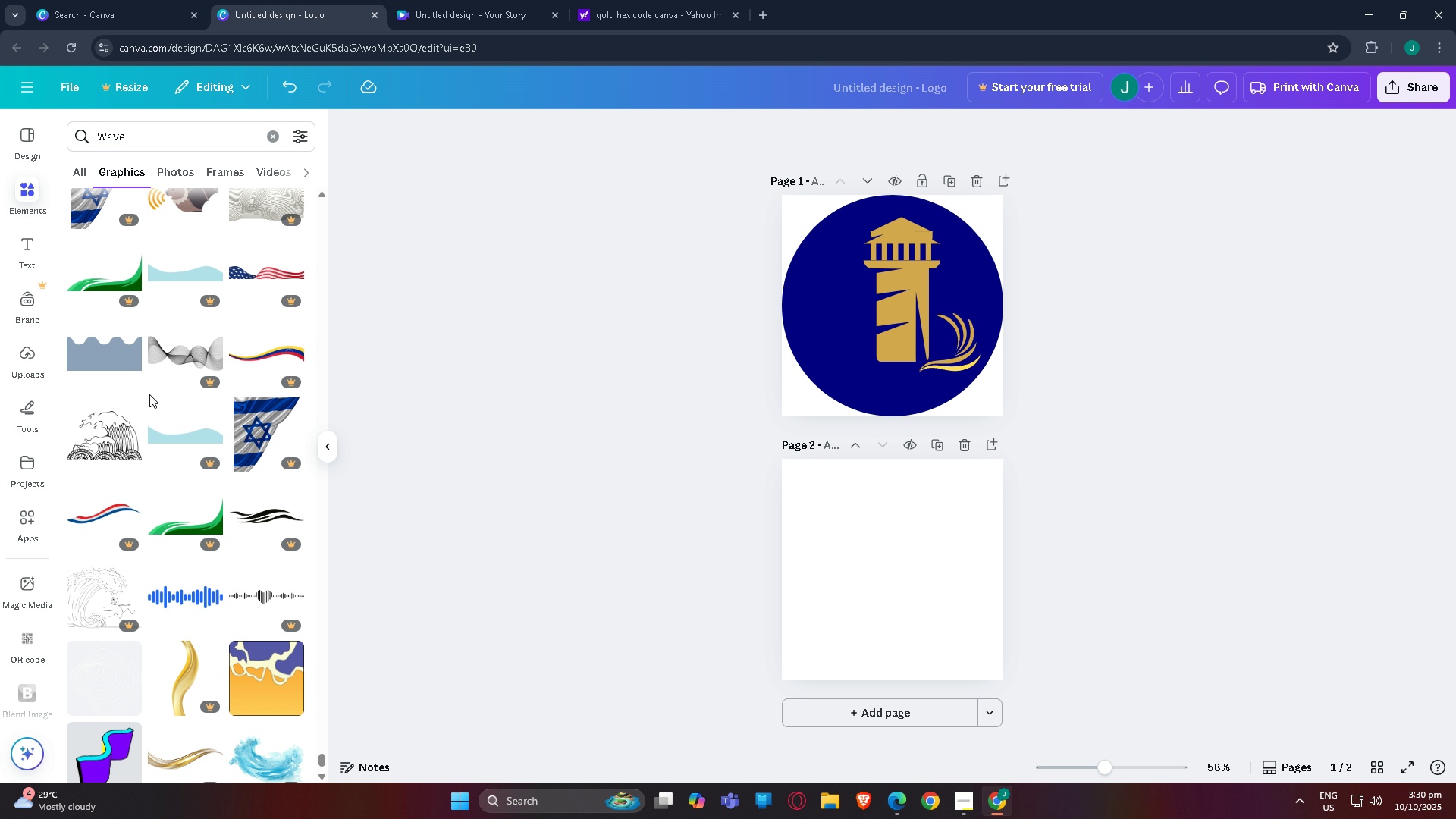 
wait(7.17)
 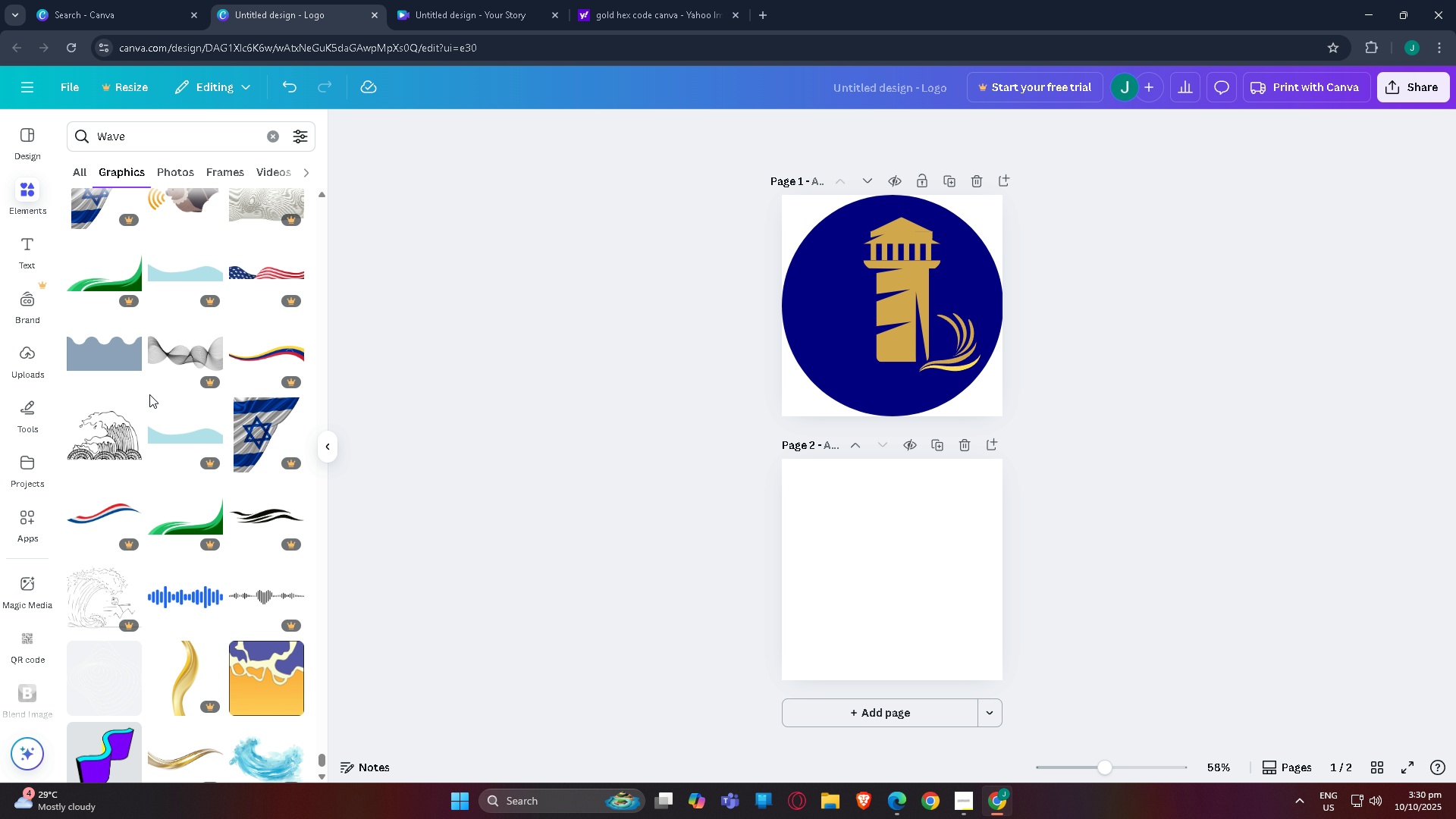 
scroll: coordinate [206, 419], scroll_direction: down, amount: 30.0
 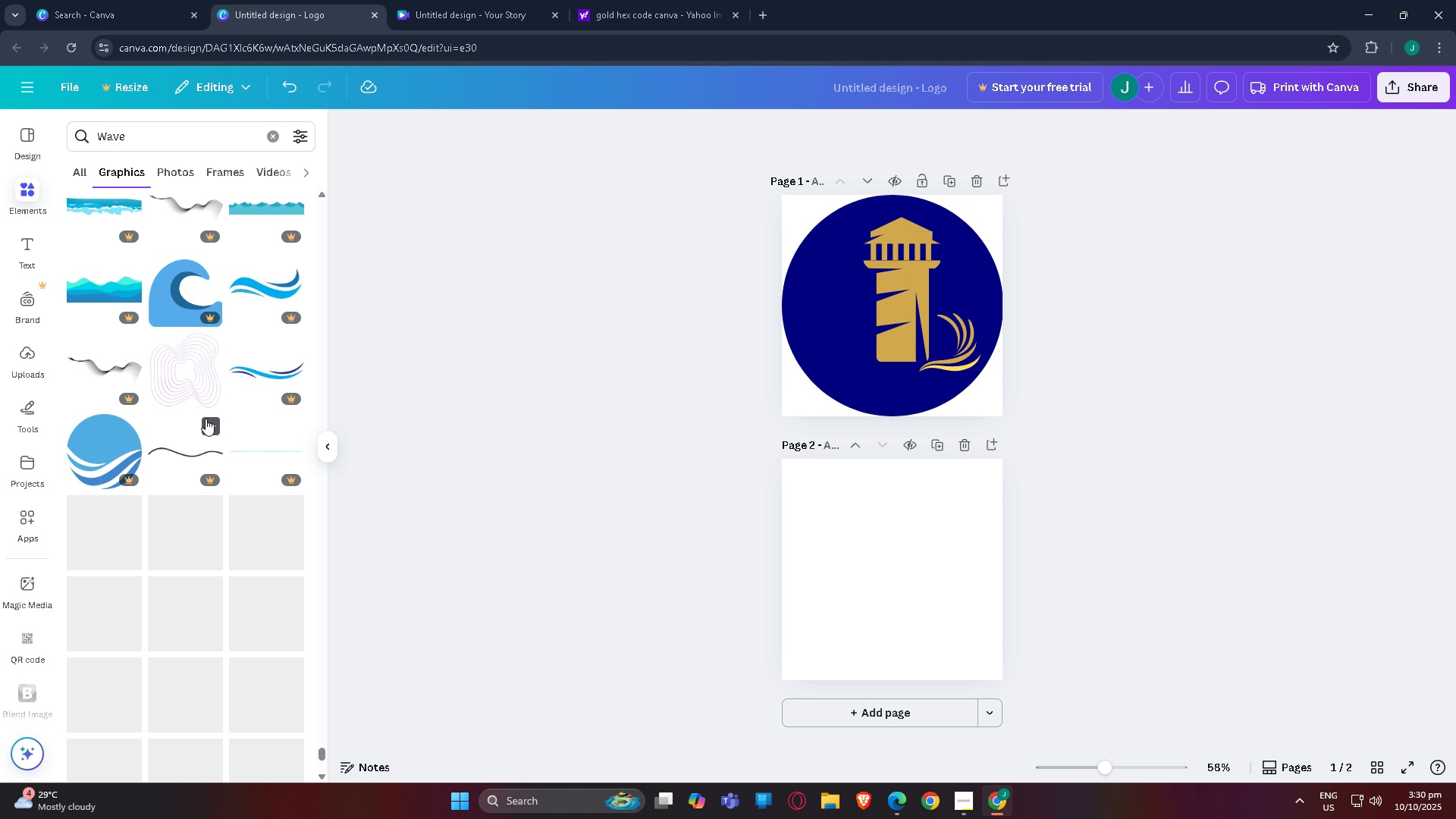 
scroll: coordinate [220, 410], scroll_direction: down, amount: 28.0
 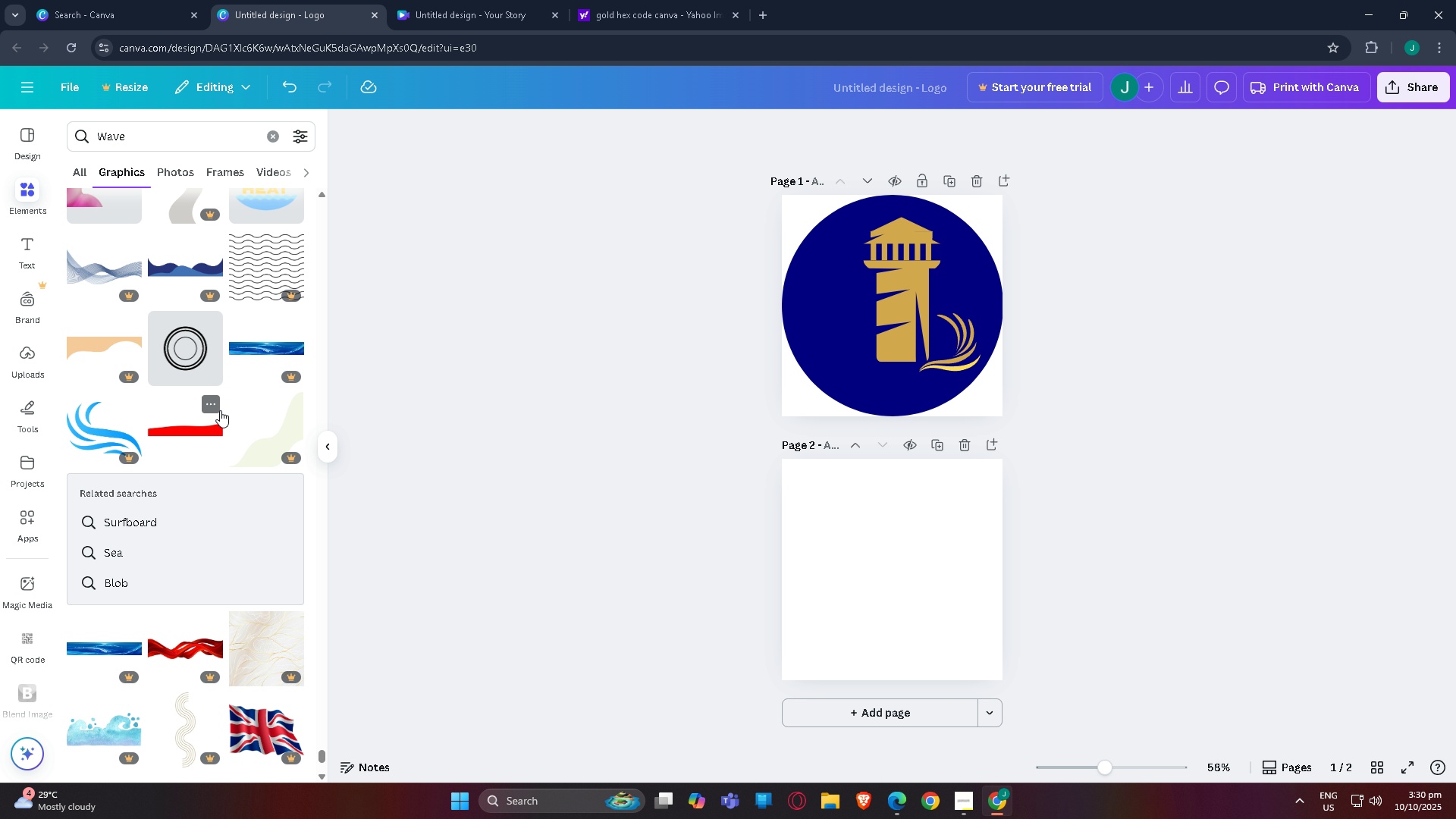 
scroll: coordinate [219, 411], scroll_direction: down, amount: 18.0
 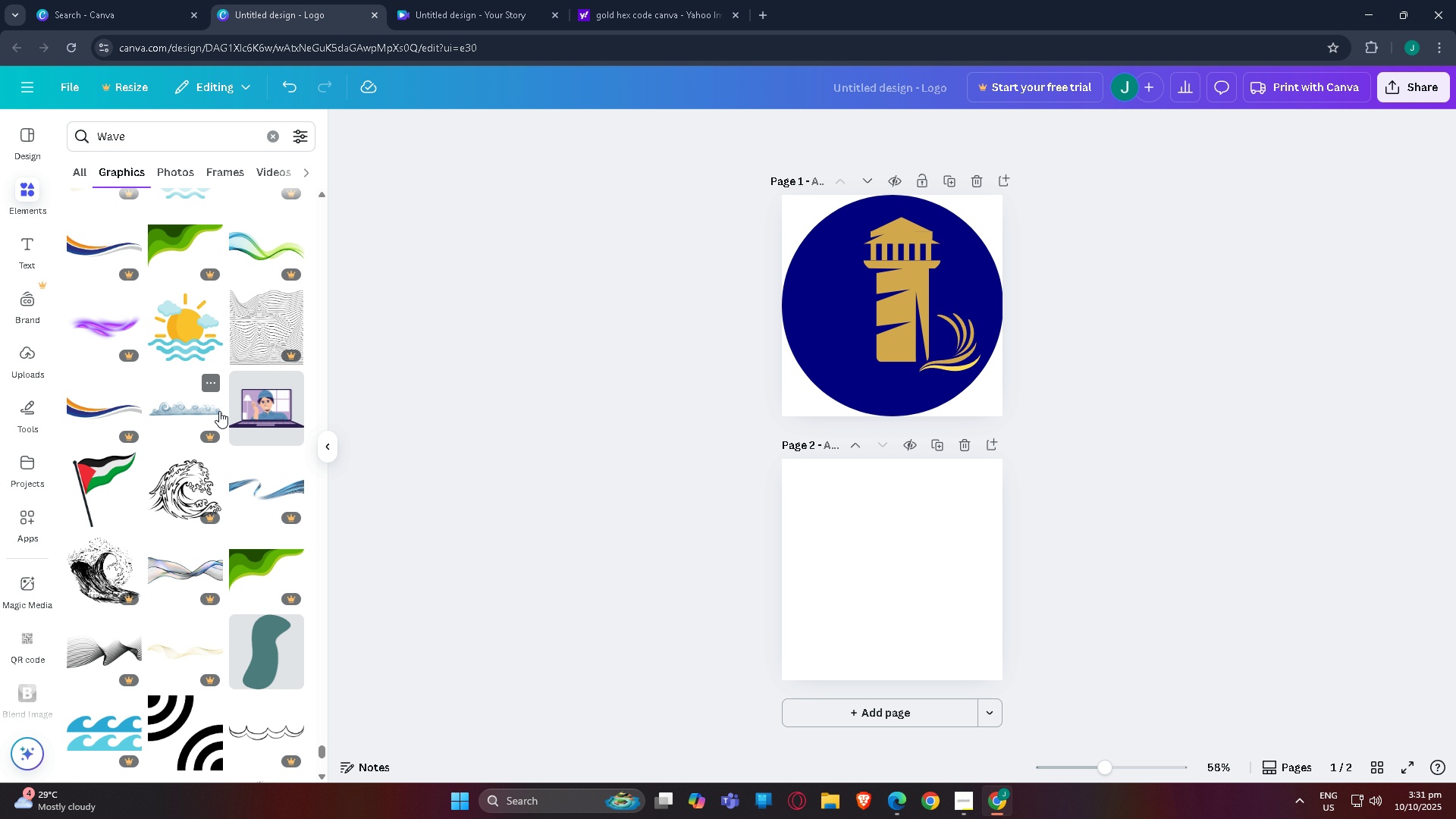 
scroll: coordinate [212, 408], scroll_direction: down, amount: 10.0
 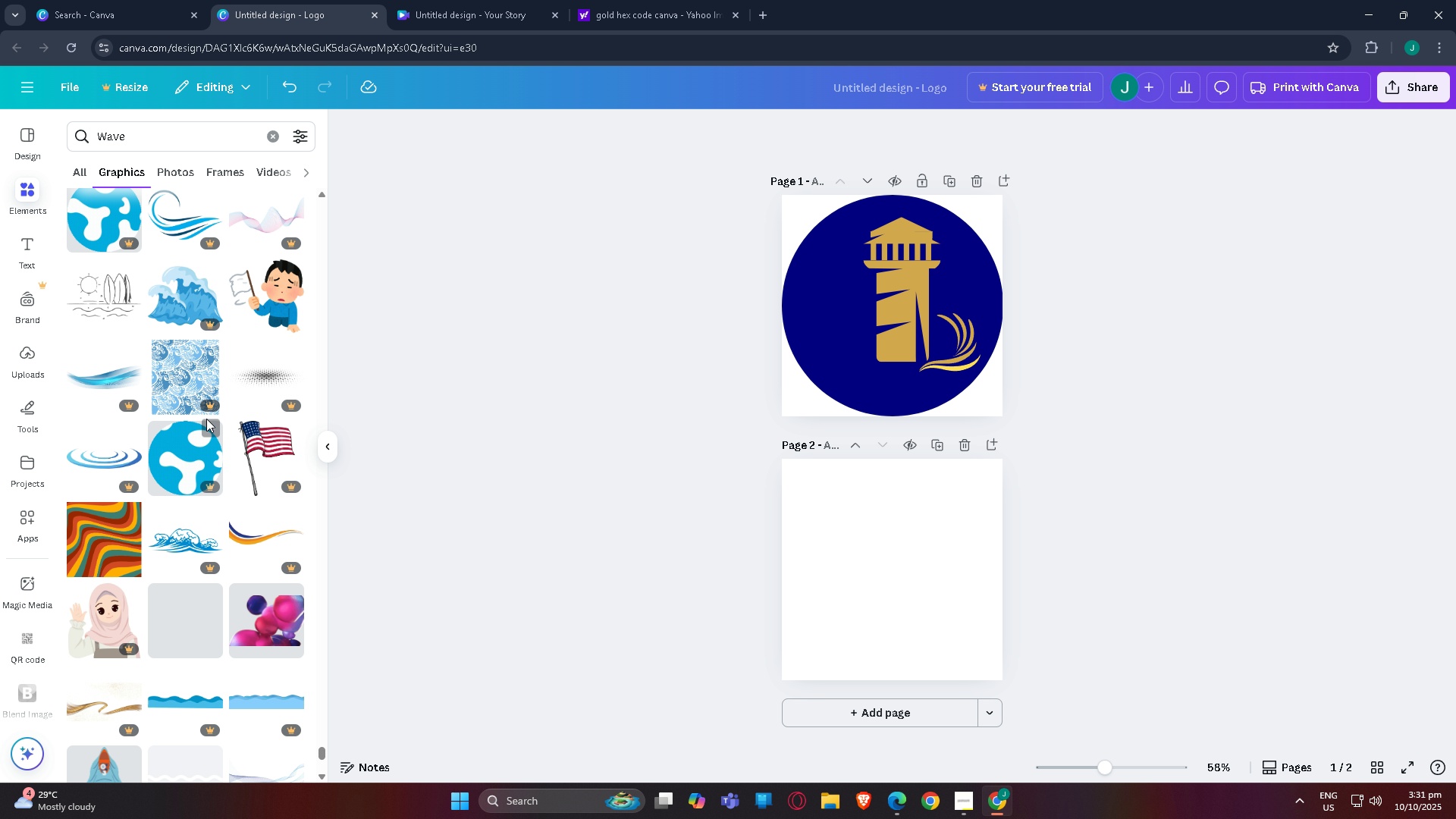 
scroll: coordinate [209, 415], scroll_direction: down, amount: 6.0
 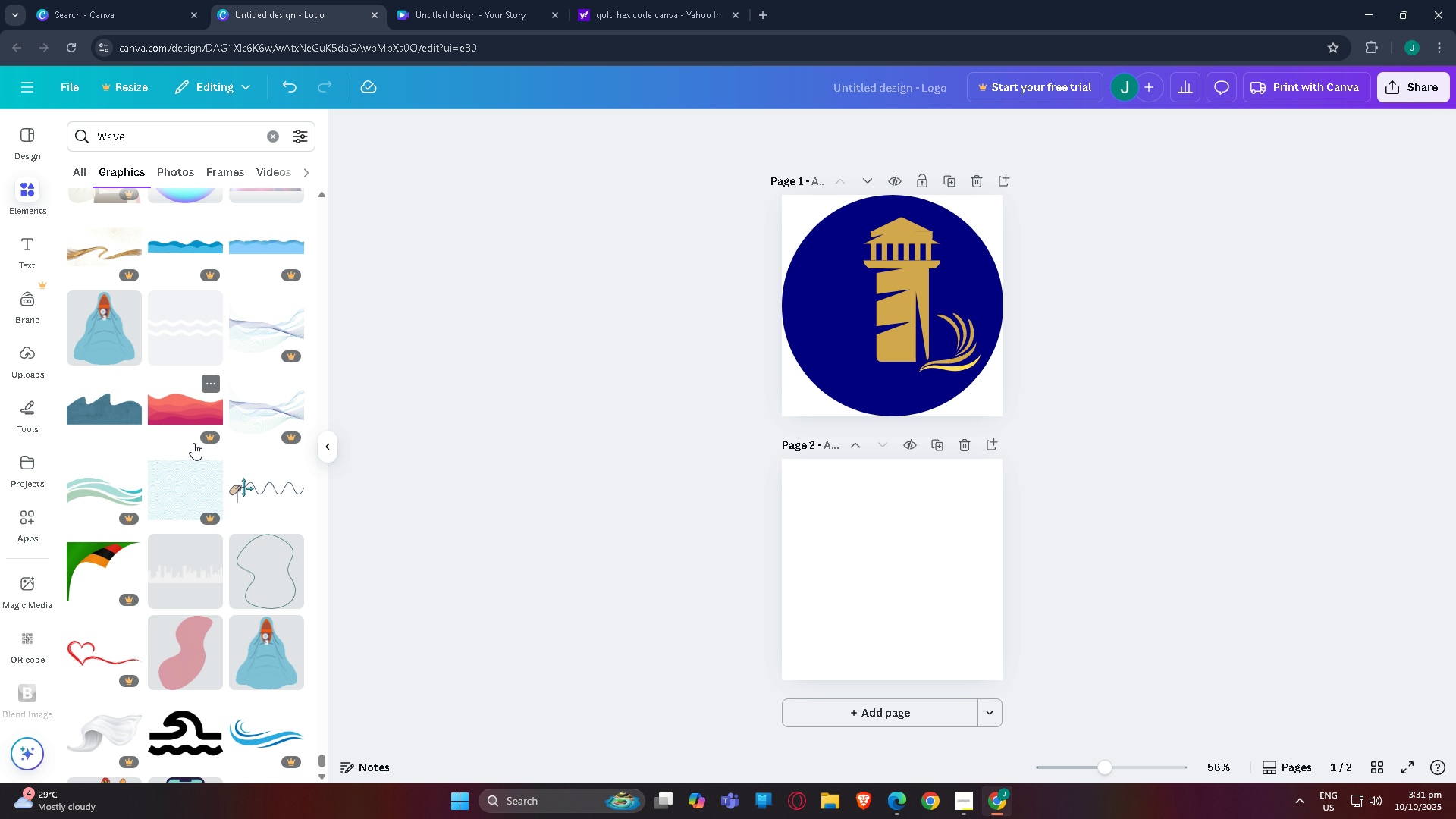 
wait(5.81)
 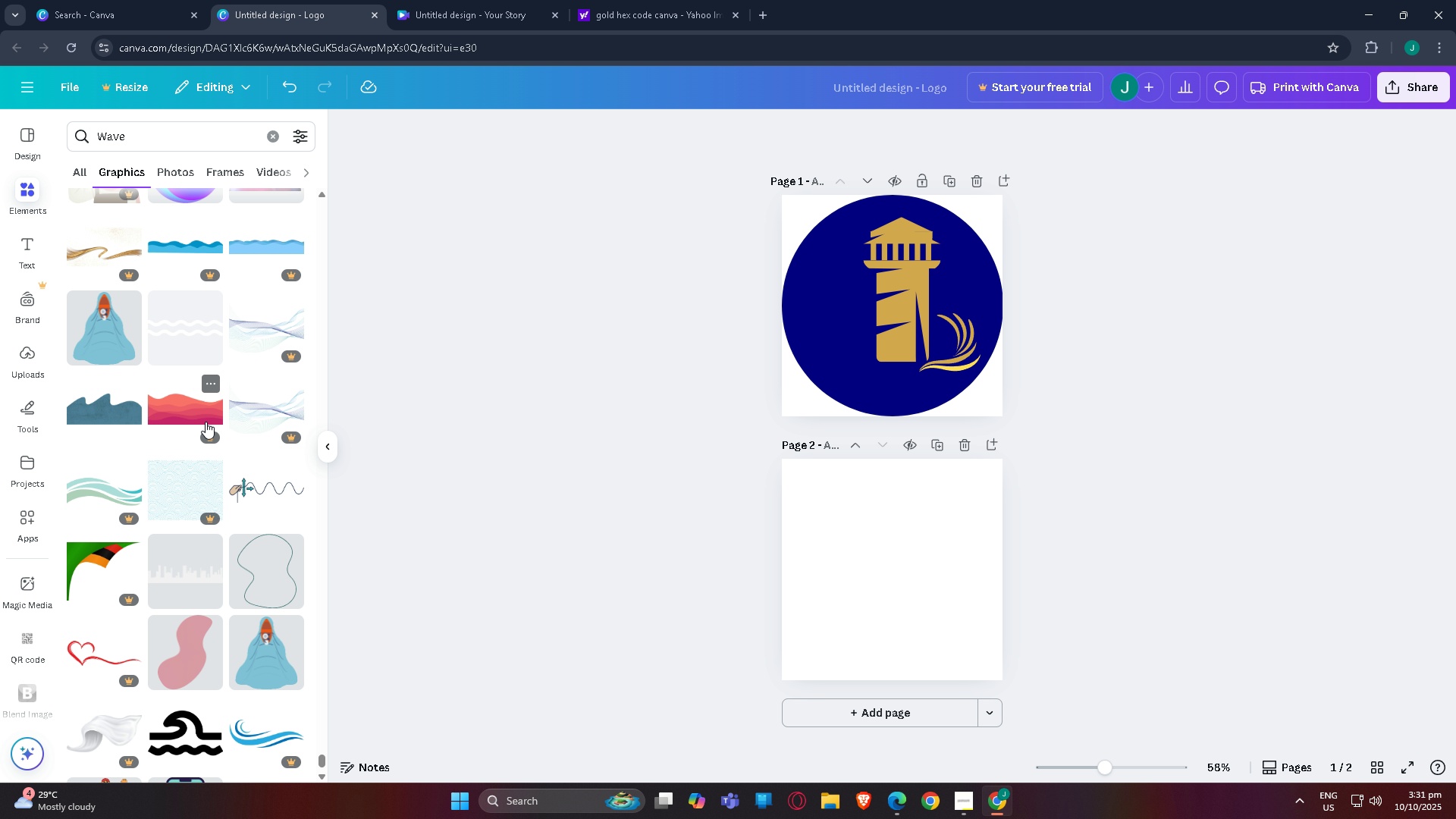 
scroll: coordinate [298, 494], scroll_direction: down, amount: 6.0
 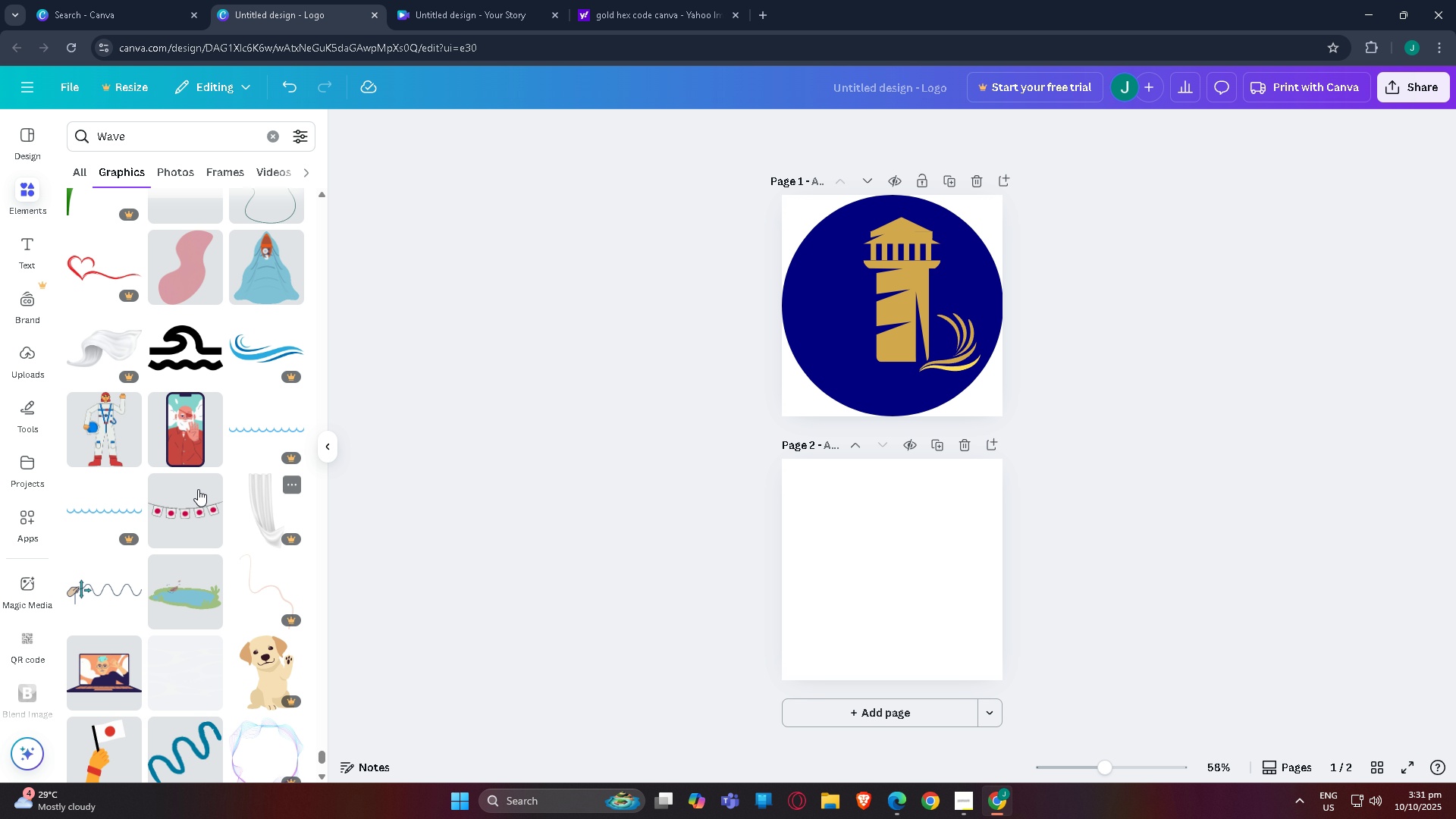 
mouse_move([176, 471])
 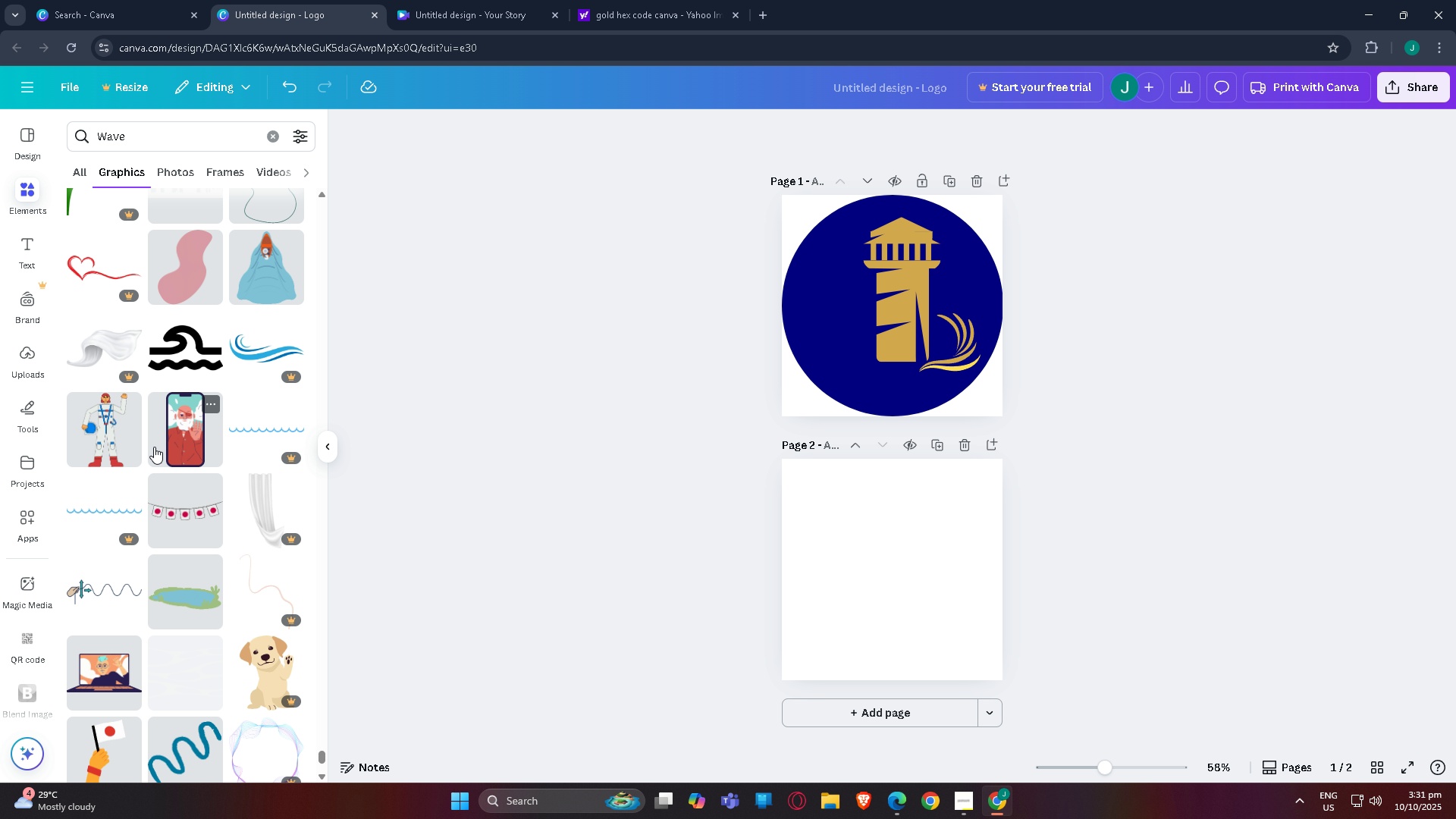 
scroll: coordinate [378, 598], scroll_direction: down, amount: 12.0
 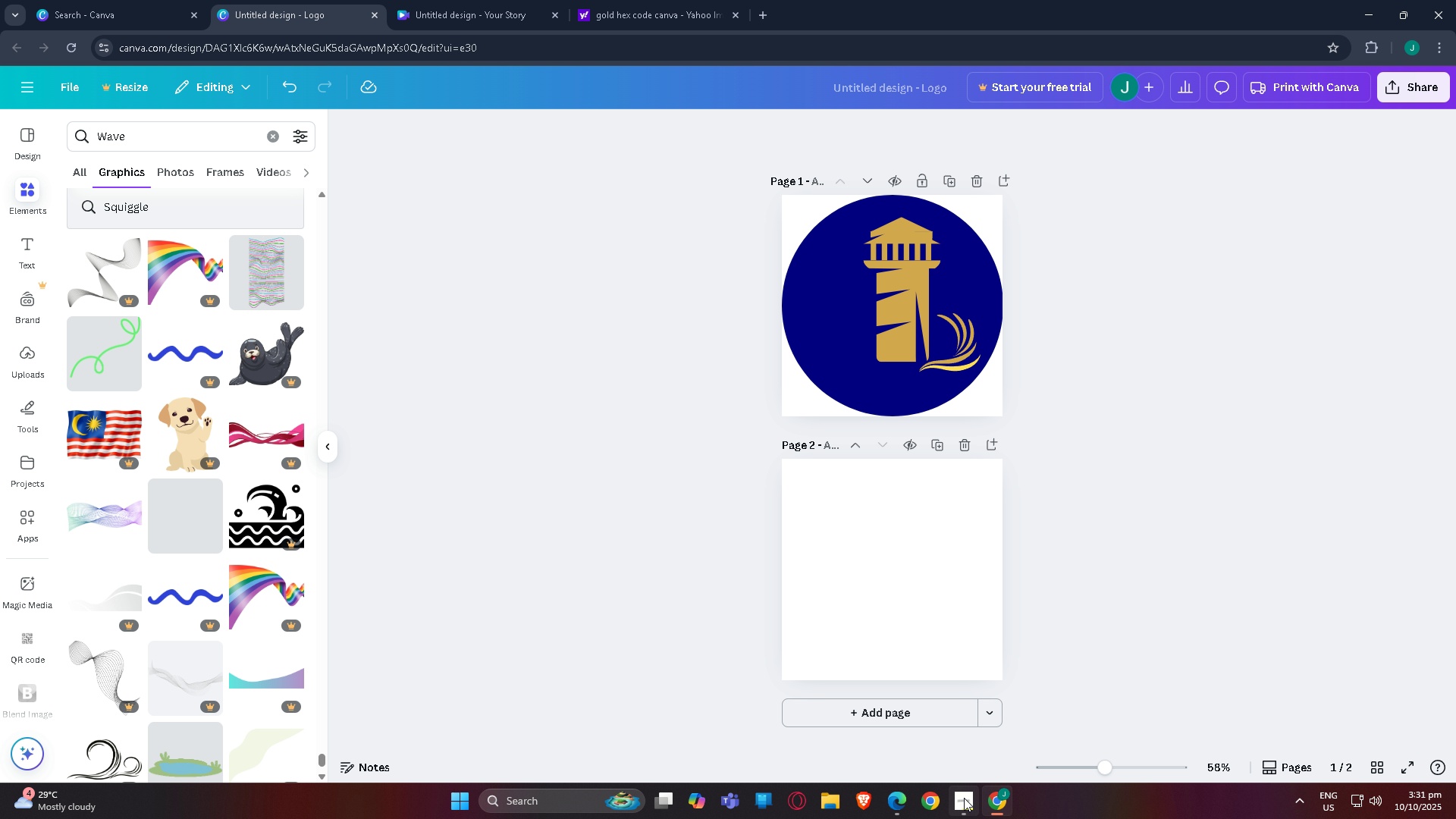 
left_click([964, 797])